 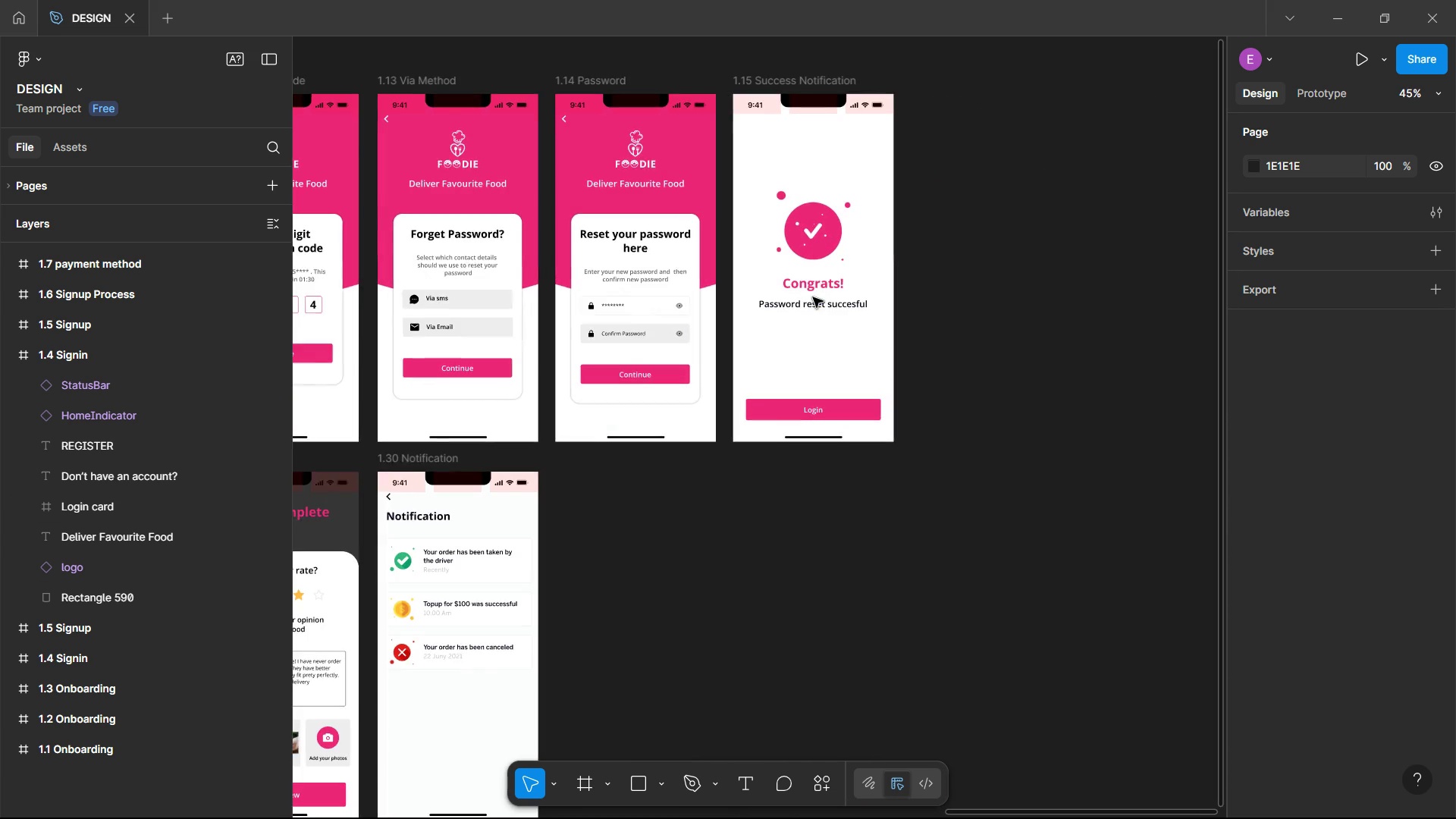 
scroll: coordinate [815, 297], scroll_direction: down, amount: 3.0
 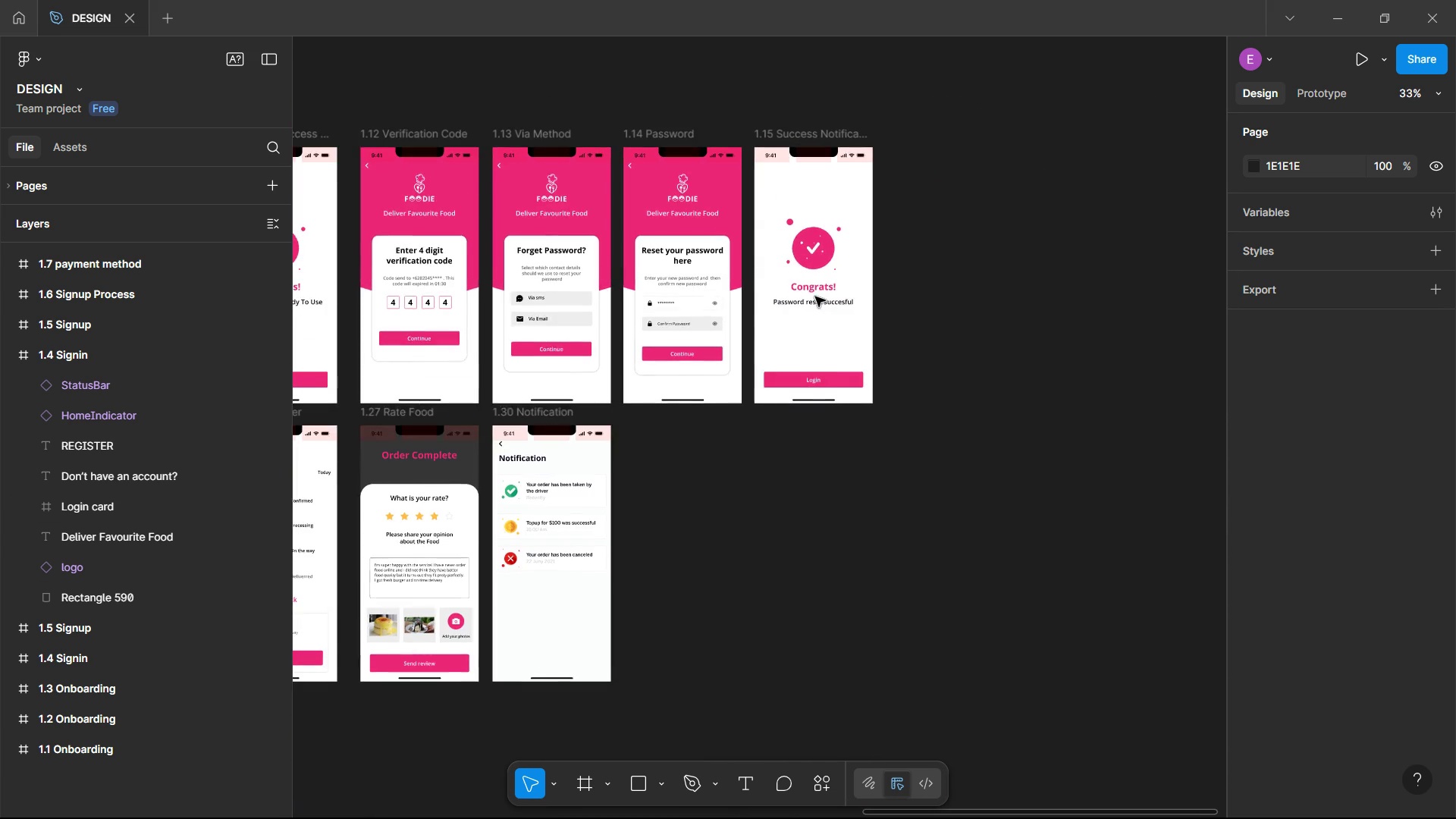 
key(Control+ControlLeft)
 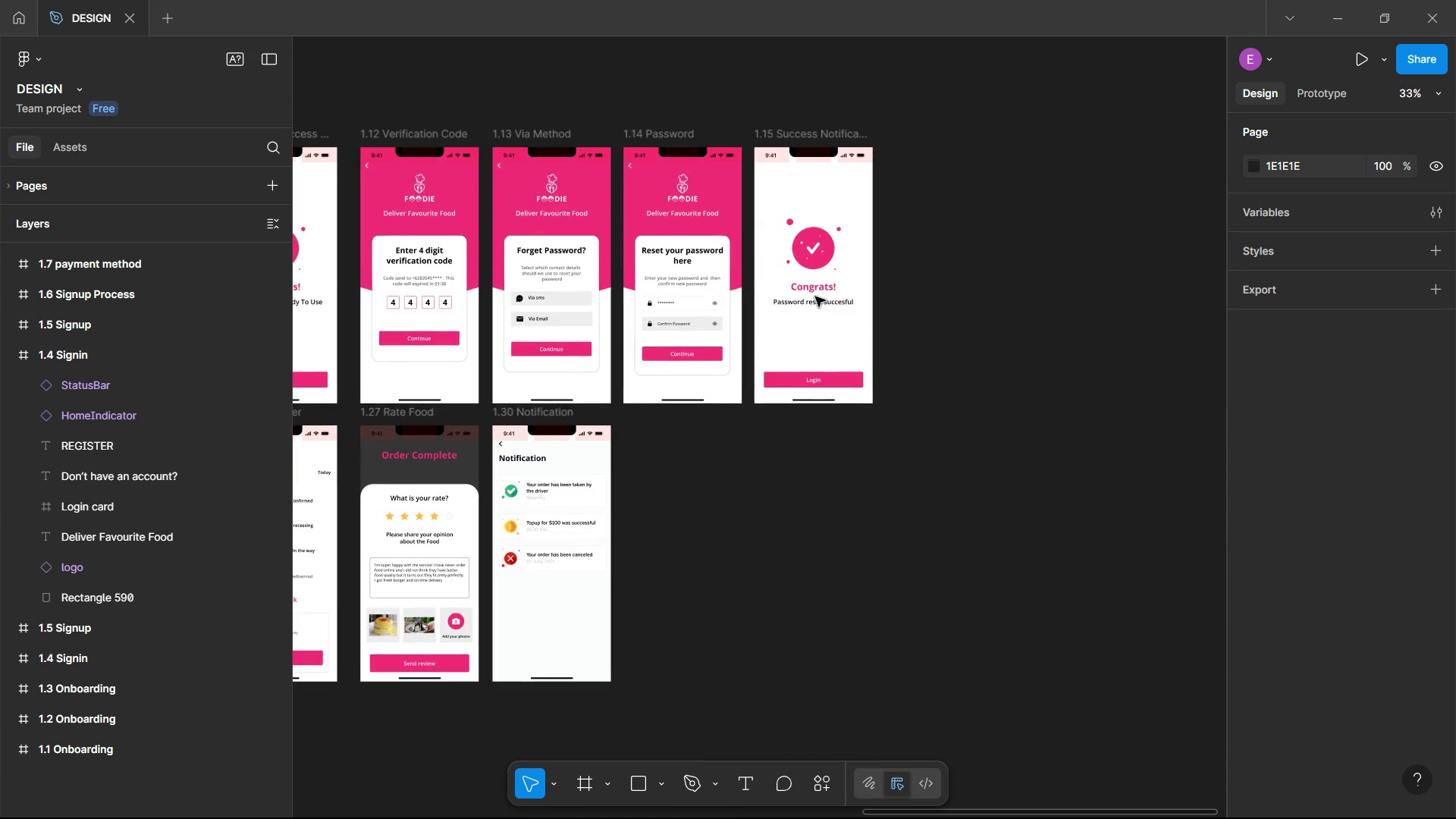 
key(Control+ControlLeft)
 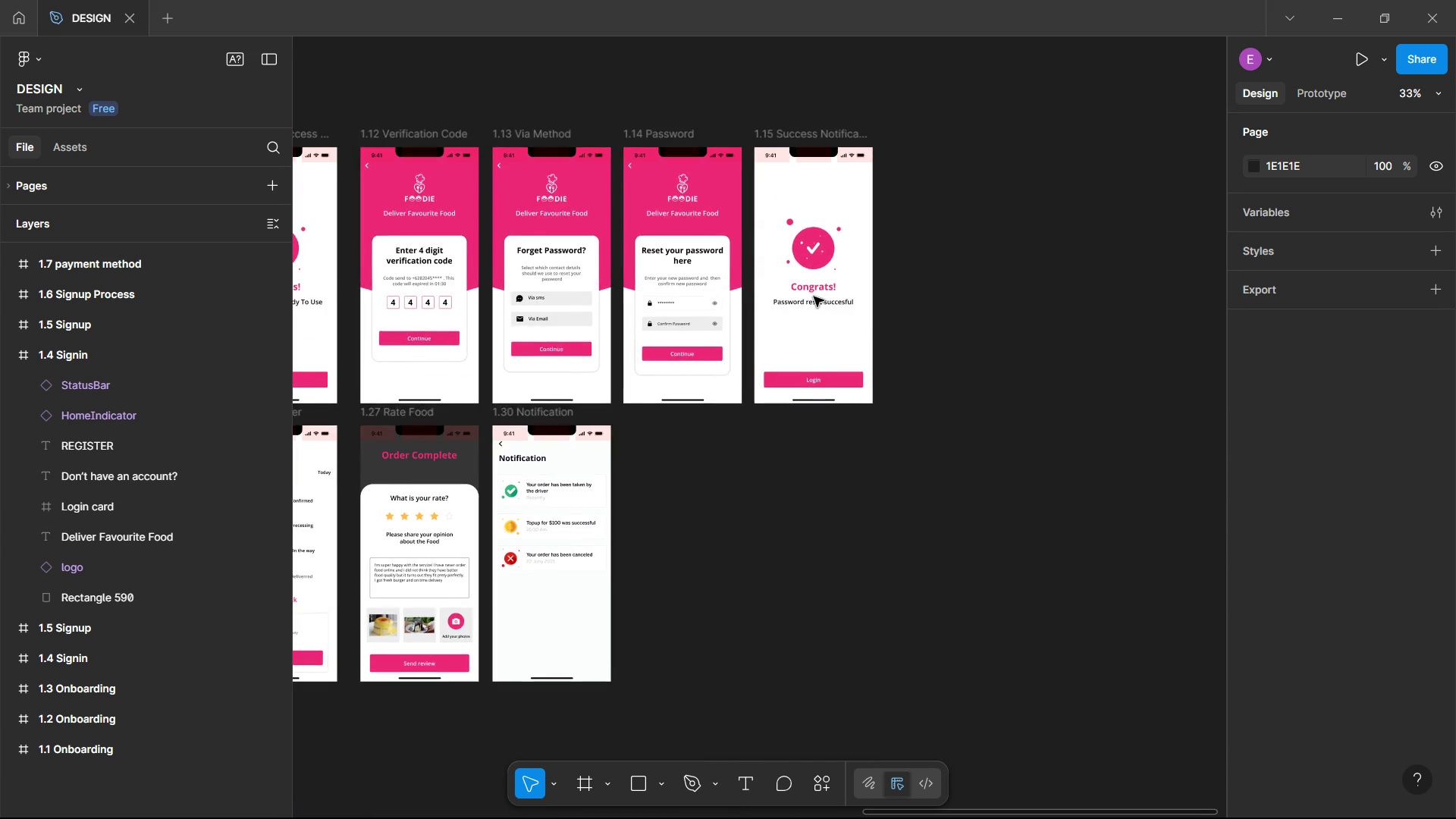 
key(Control+ControlLeft)
 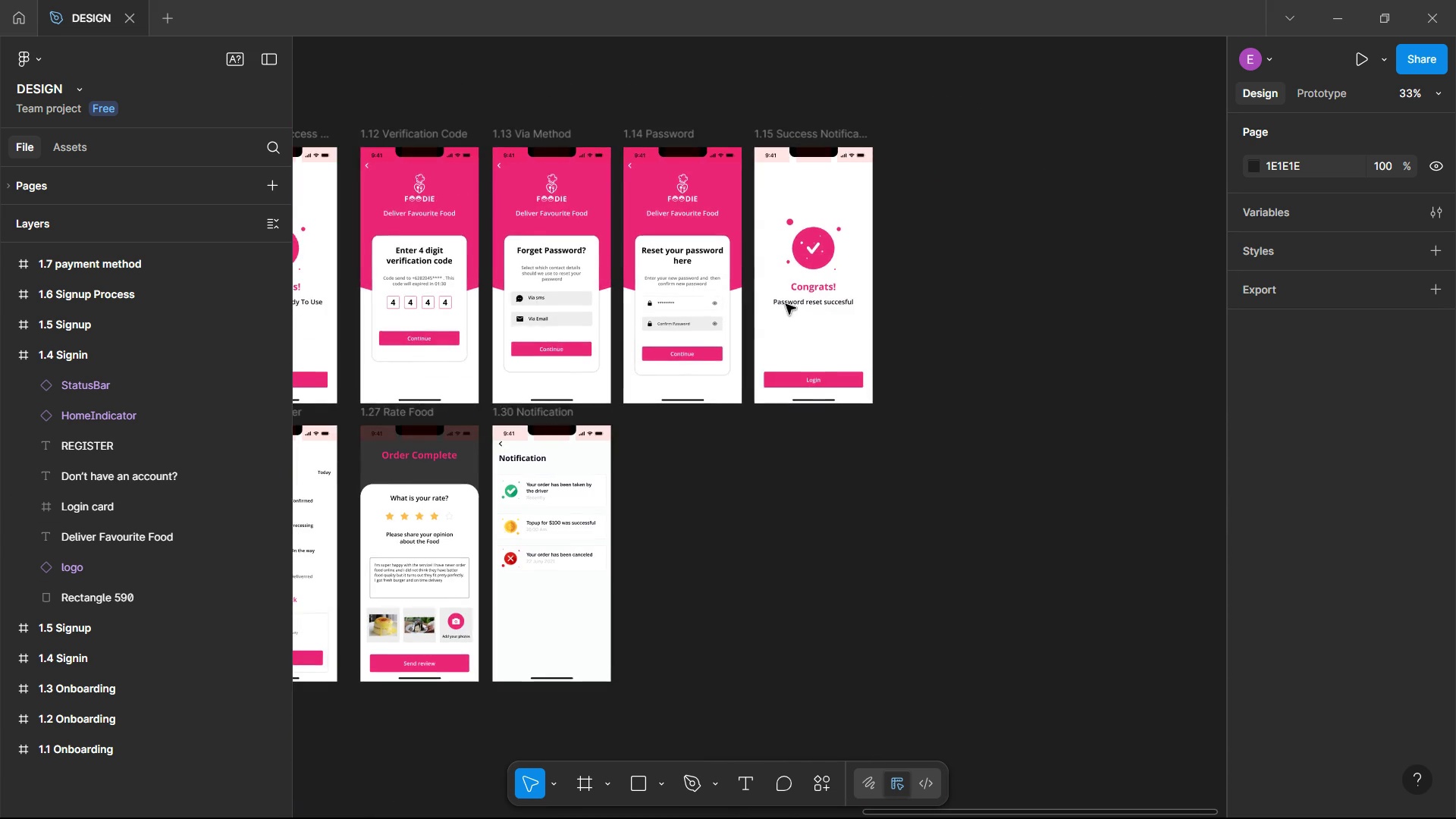 
key(Control+ControlLeft)
 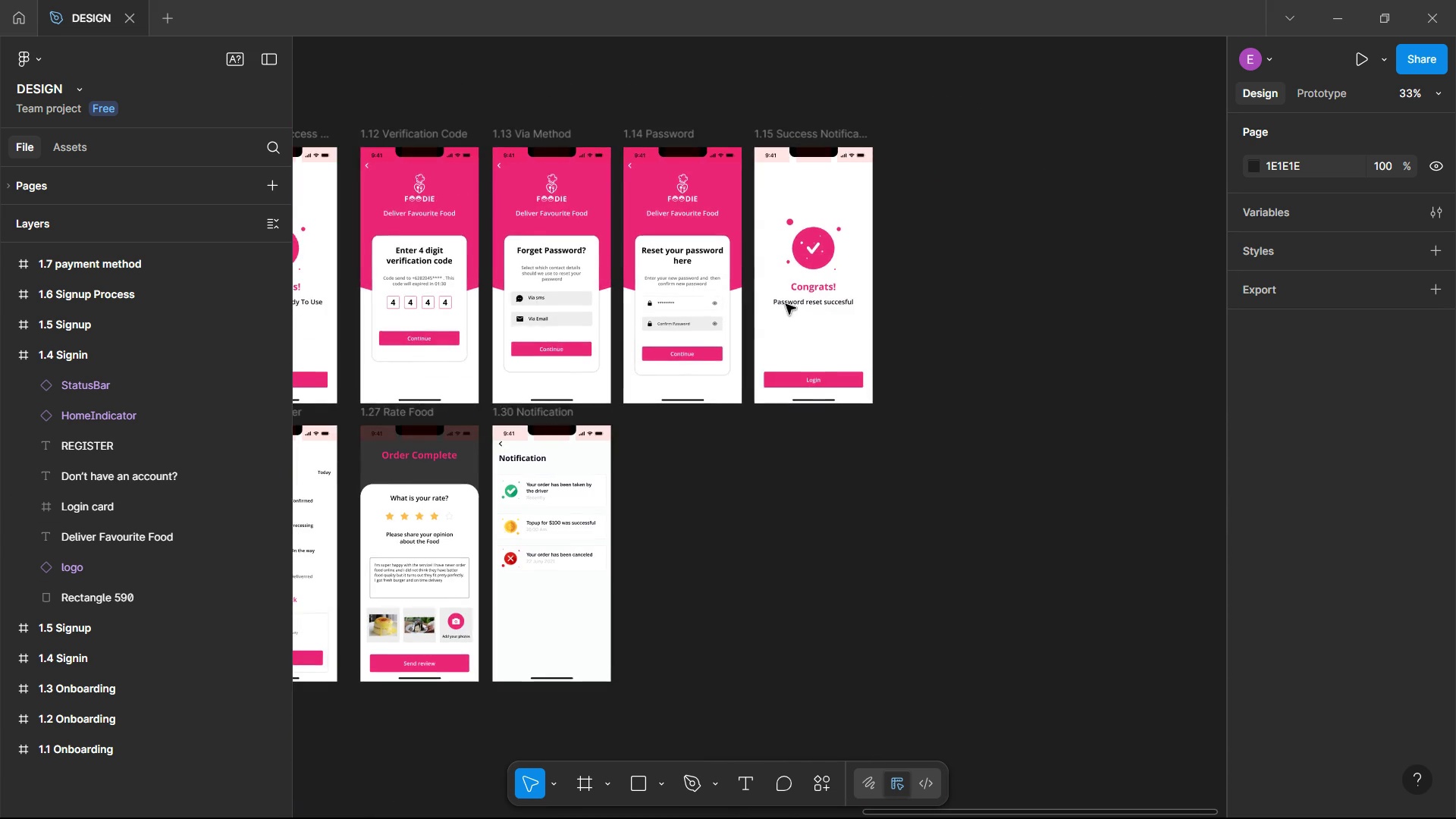 
key(Control+ControlLeft)
 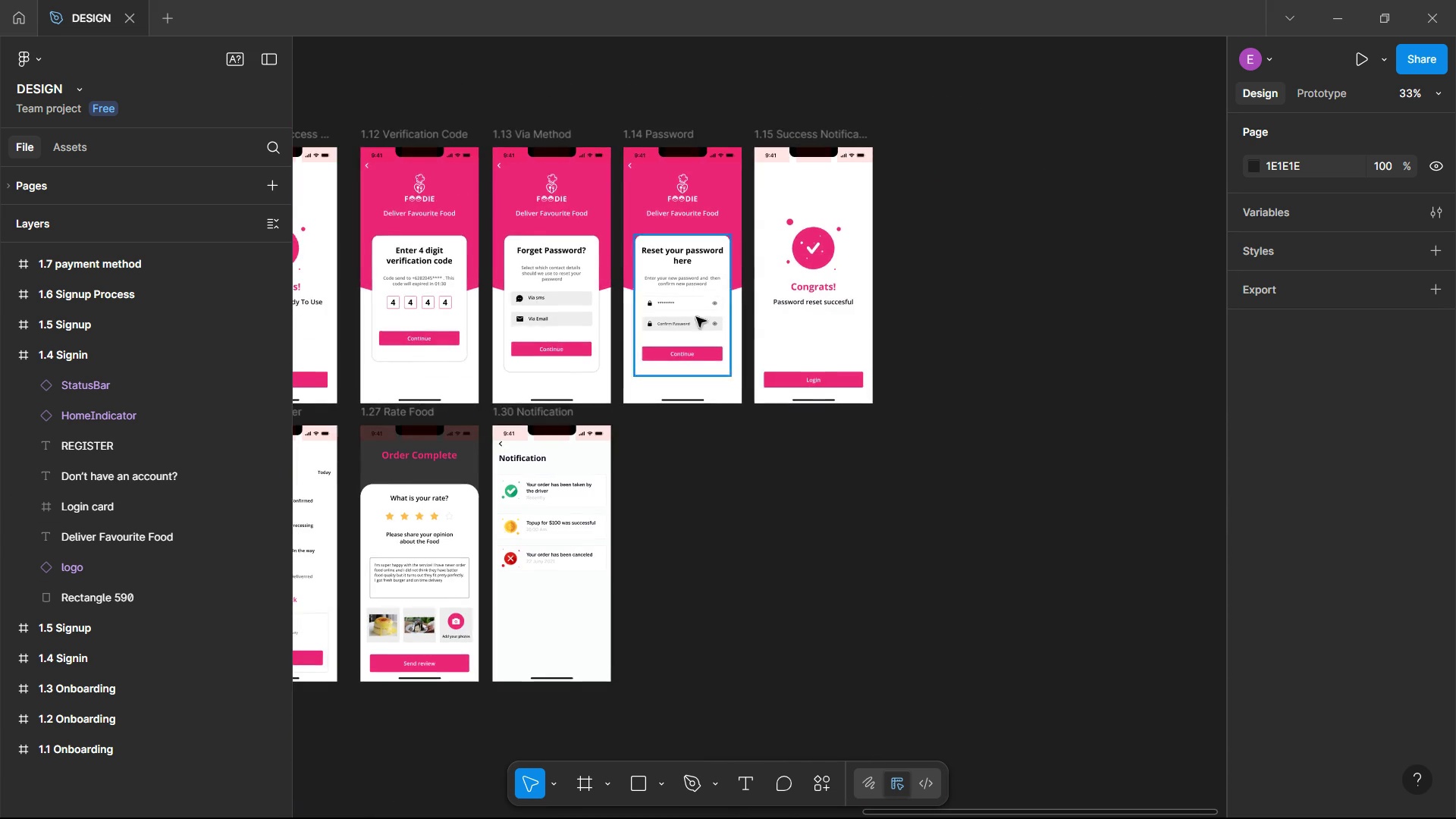 
scroll: coordinate [696, 317], scroll_direction: down, amount: 1.0